 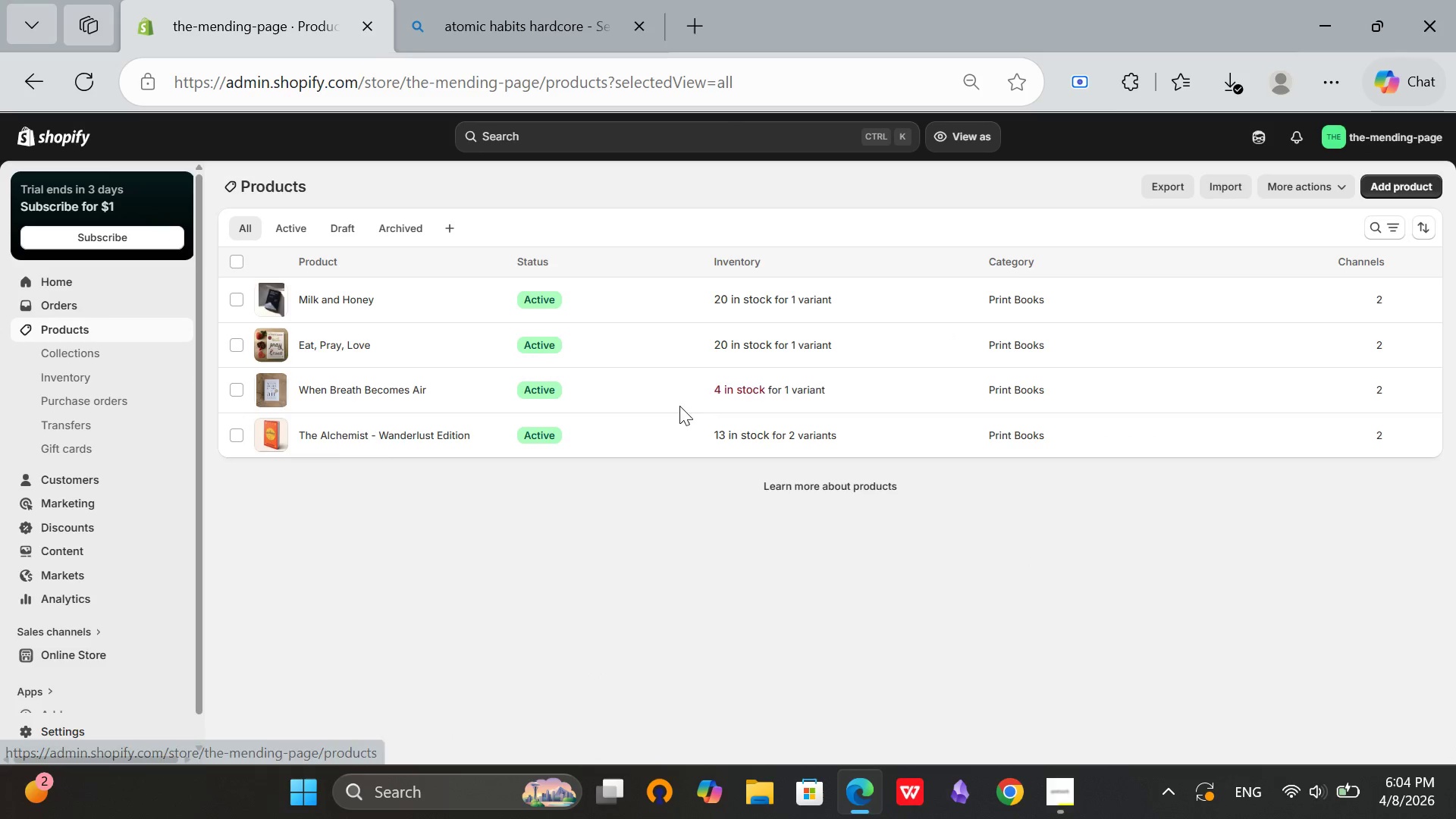 
scroll: coordinate [377, 177], scroll_direction: up, amount: 2.0
 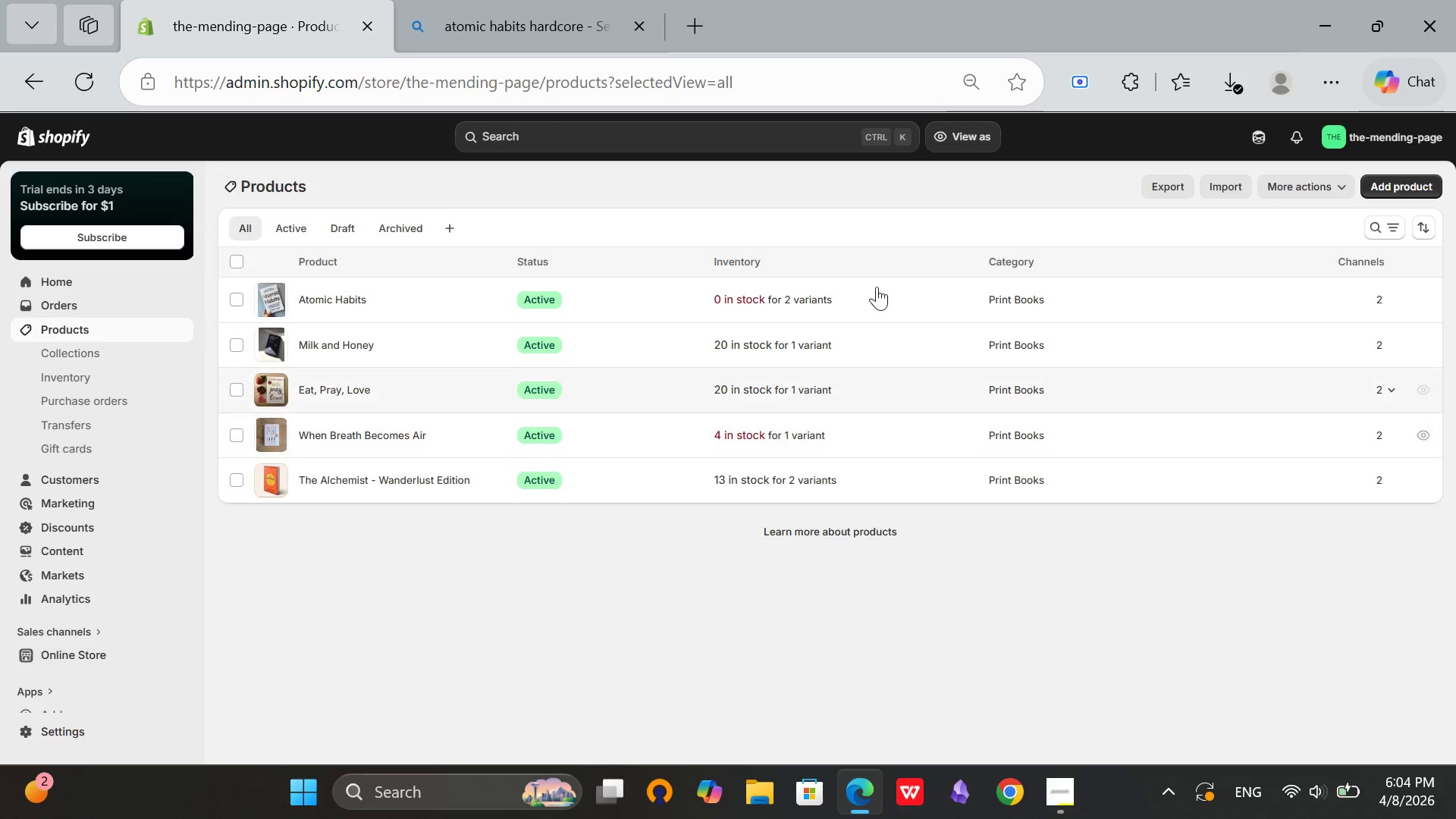 
wait(28.5)
 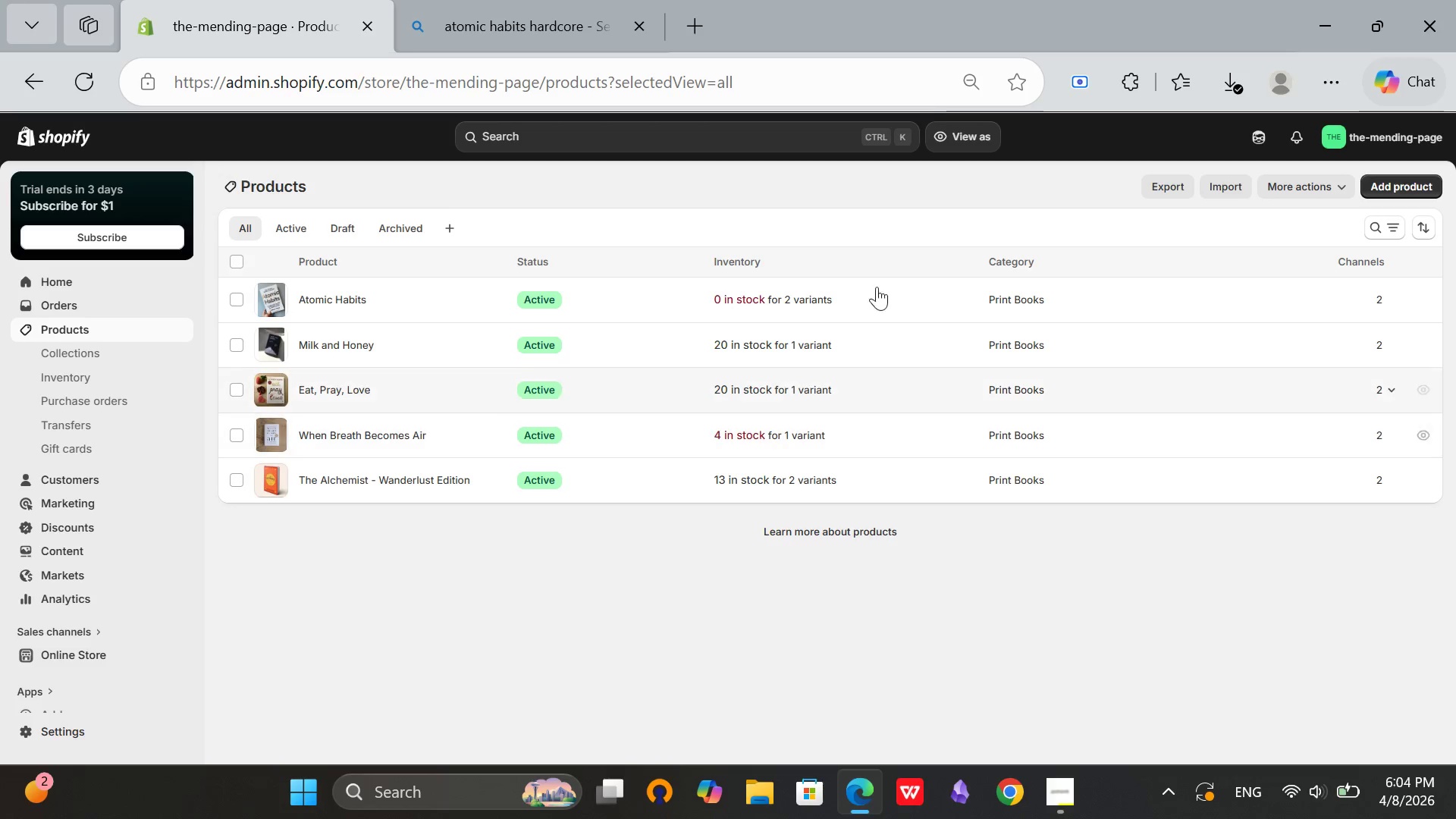 
key(VolumeDown)
 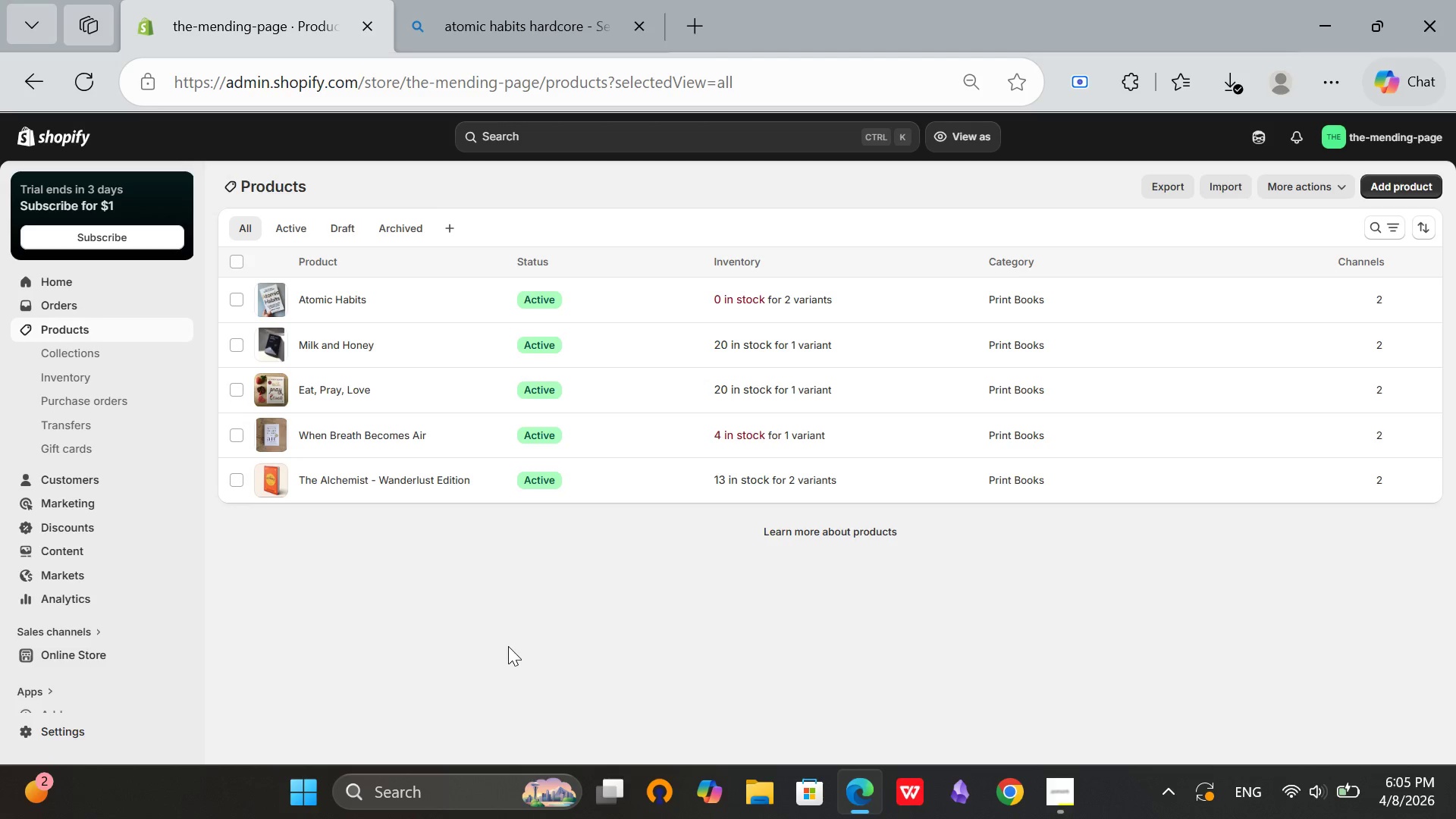 
key(VolumeDown)
 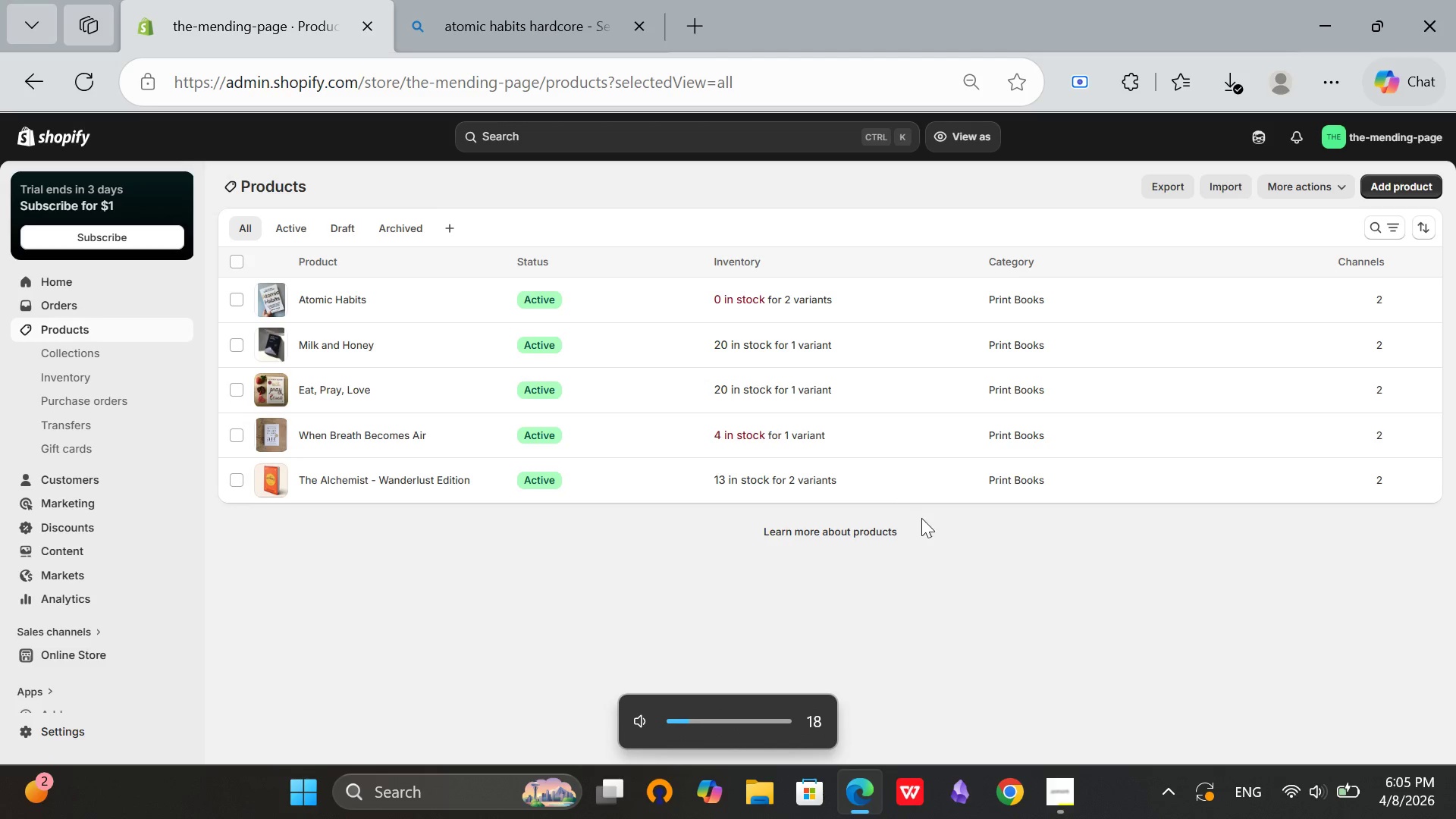 
key(VolumeDown)
 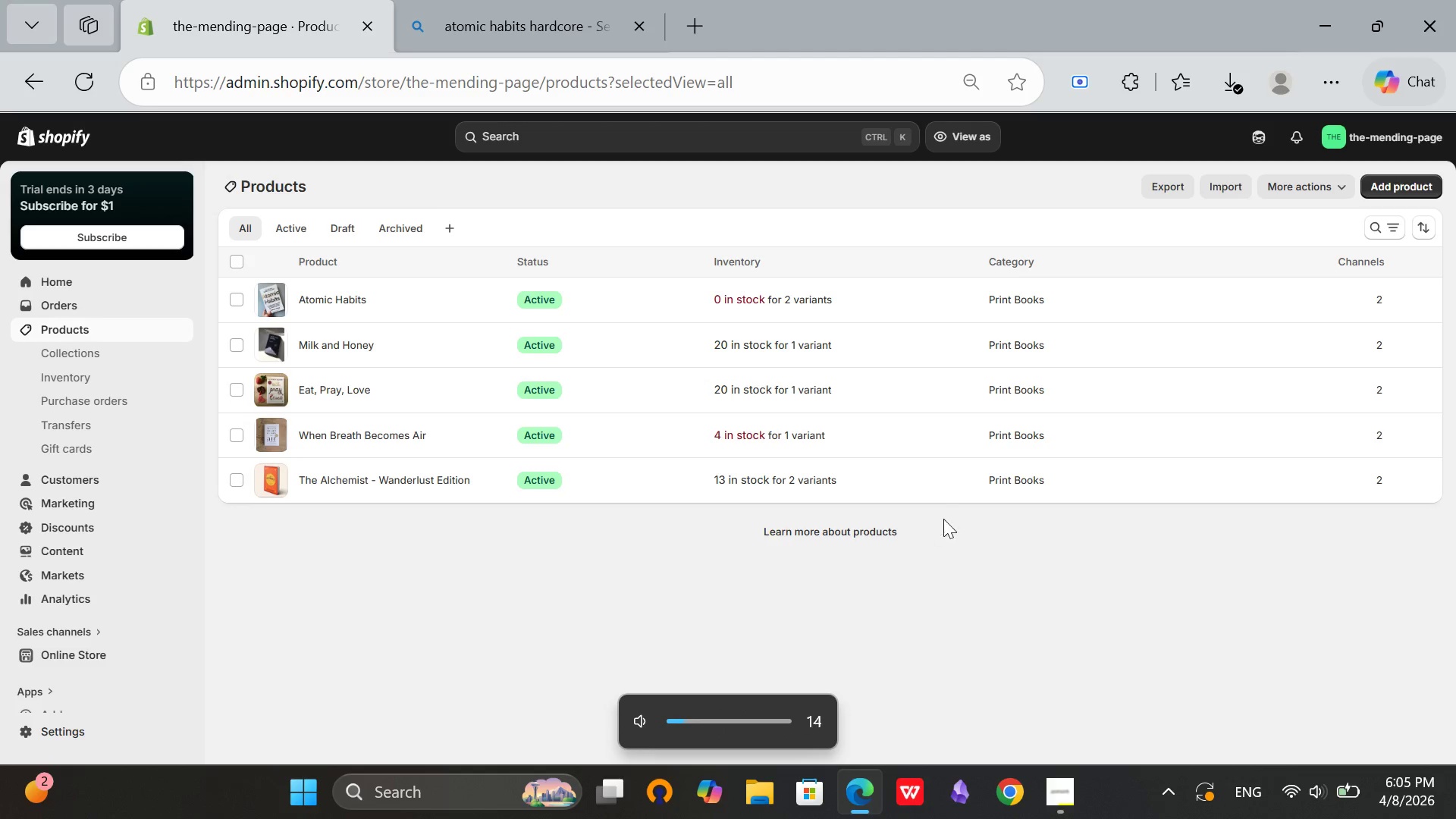 
key(VolumeDown)
 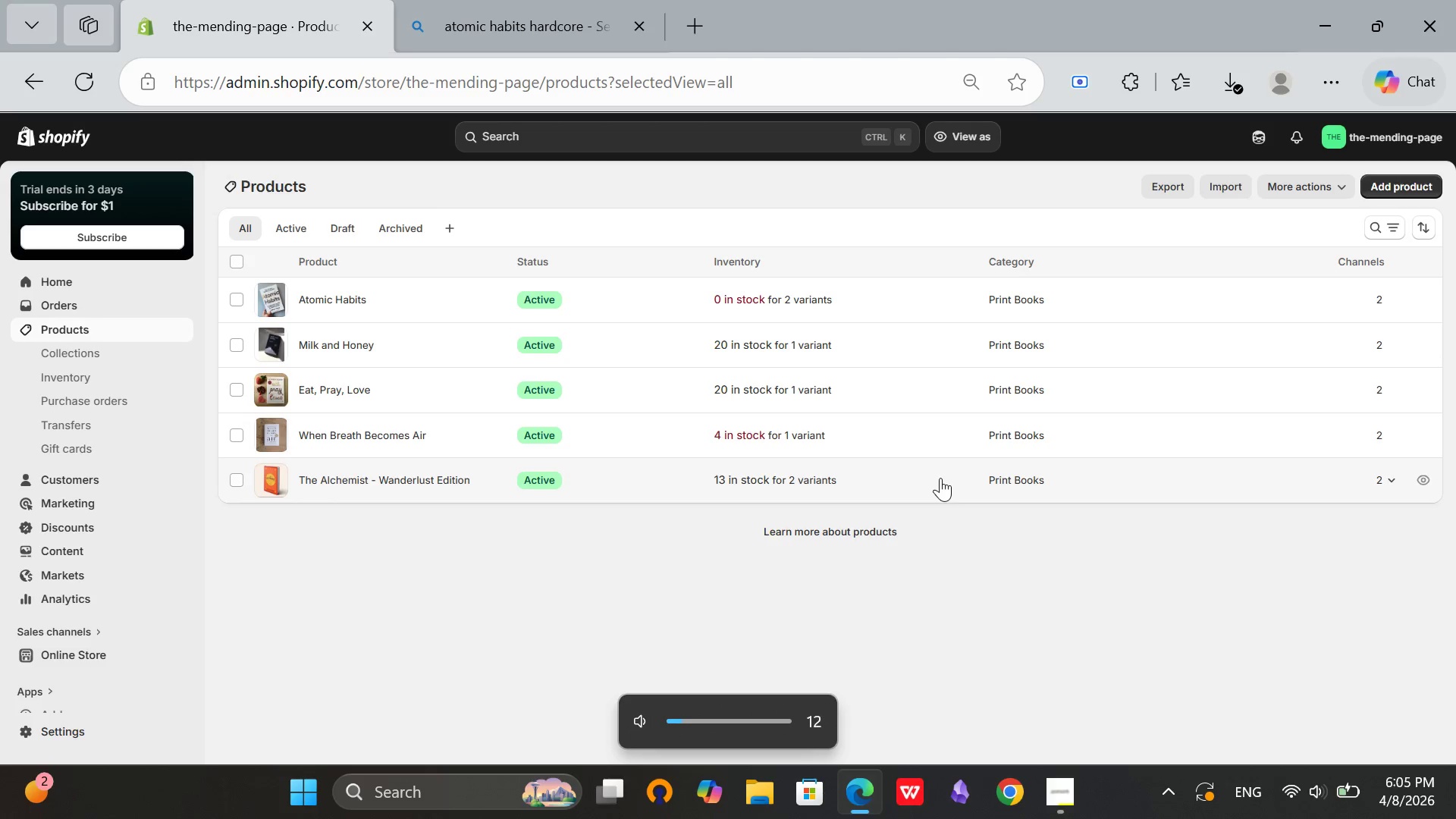 
key(VolumeDown)
 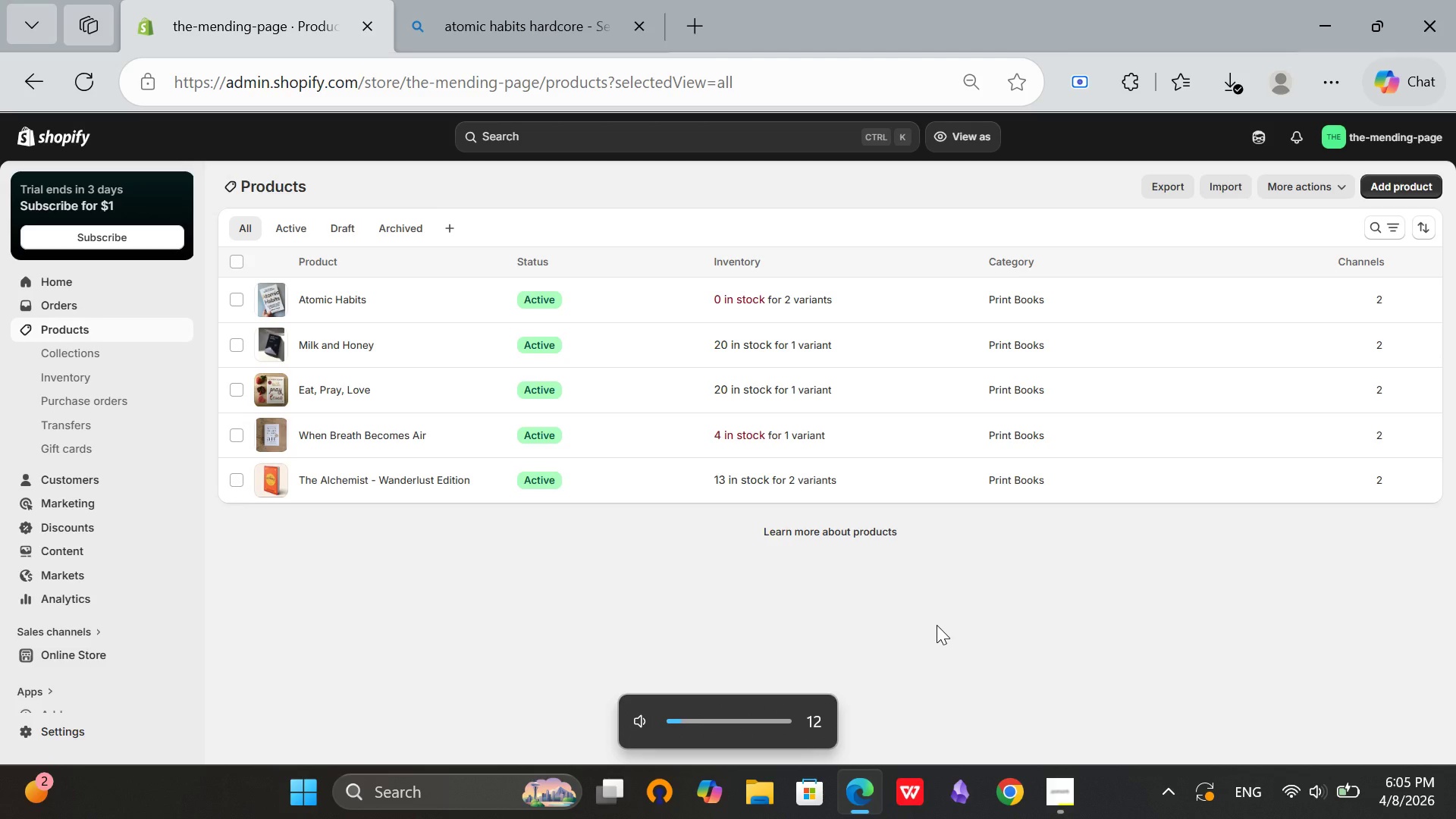 
key(VolumeDown)
 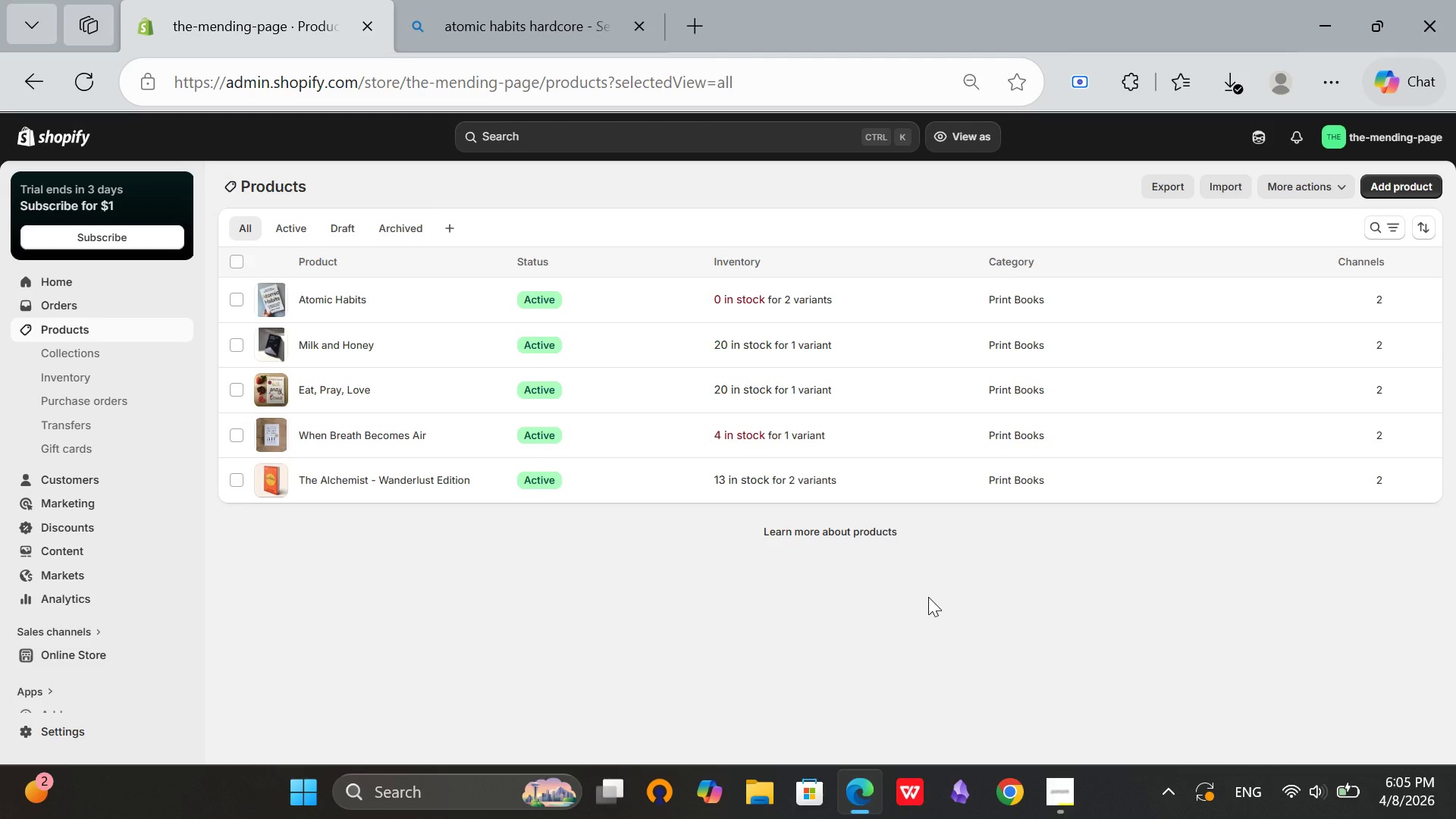 
wait(8.11)
 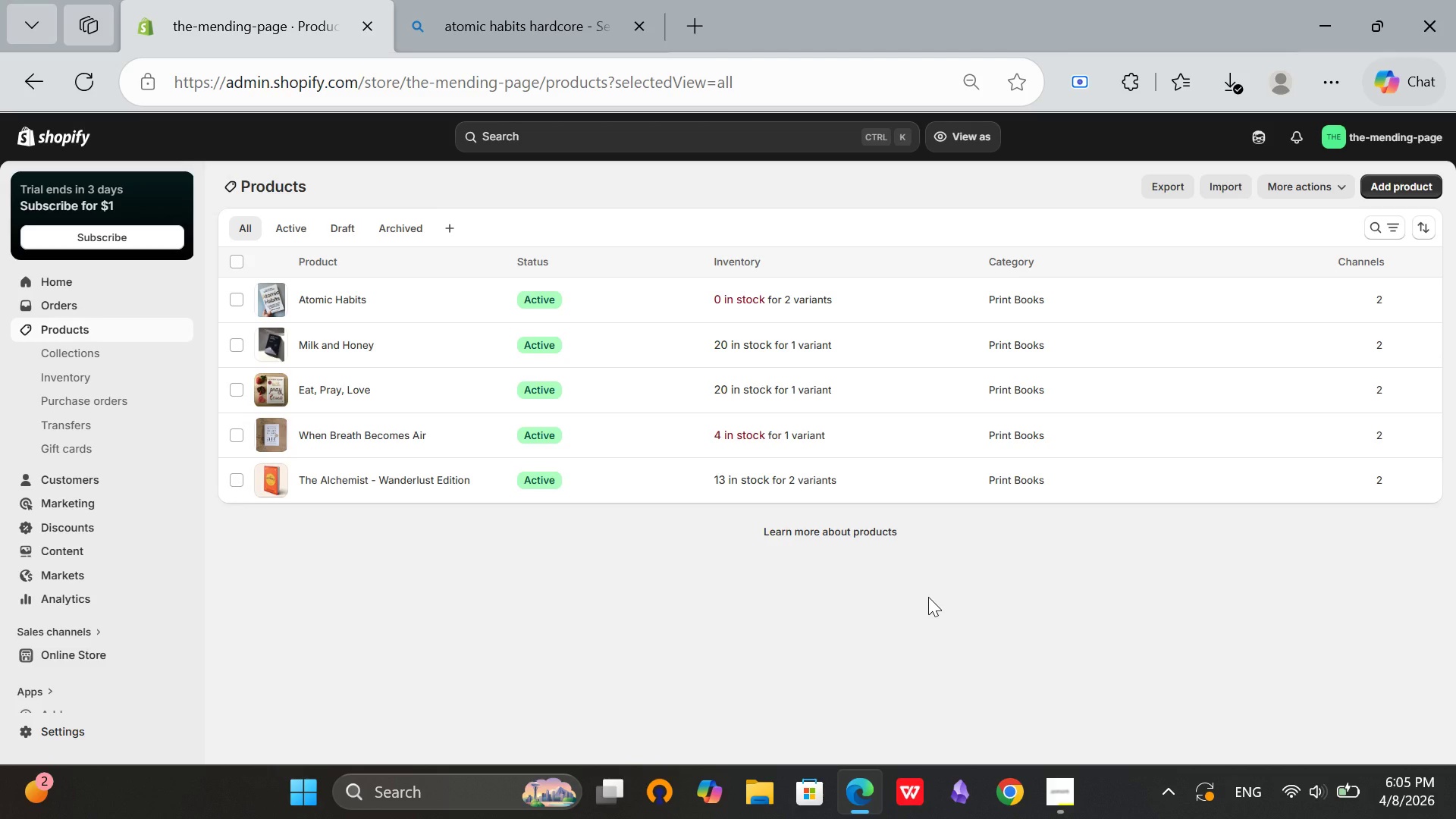 
left_click([1421, 184])
 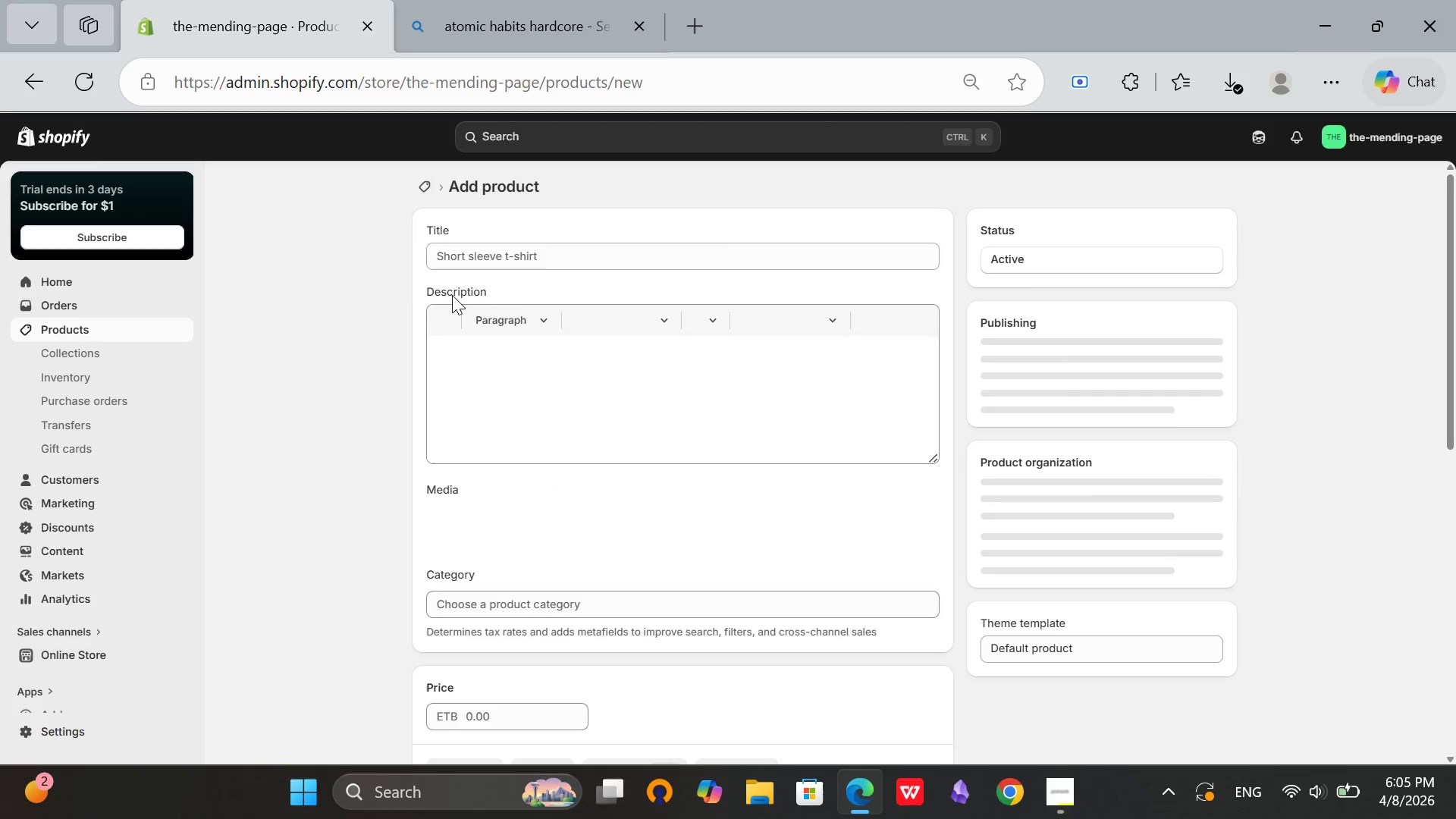 
left_click([551, 253])
 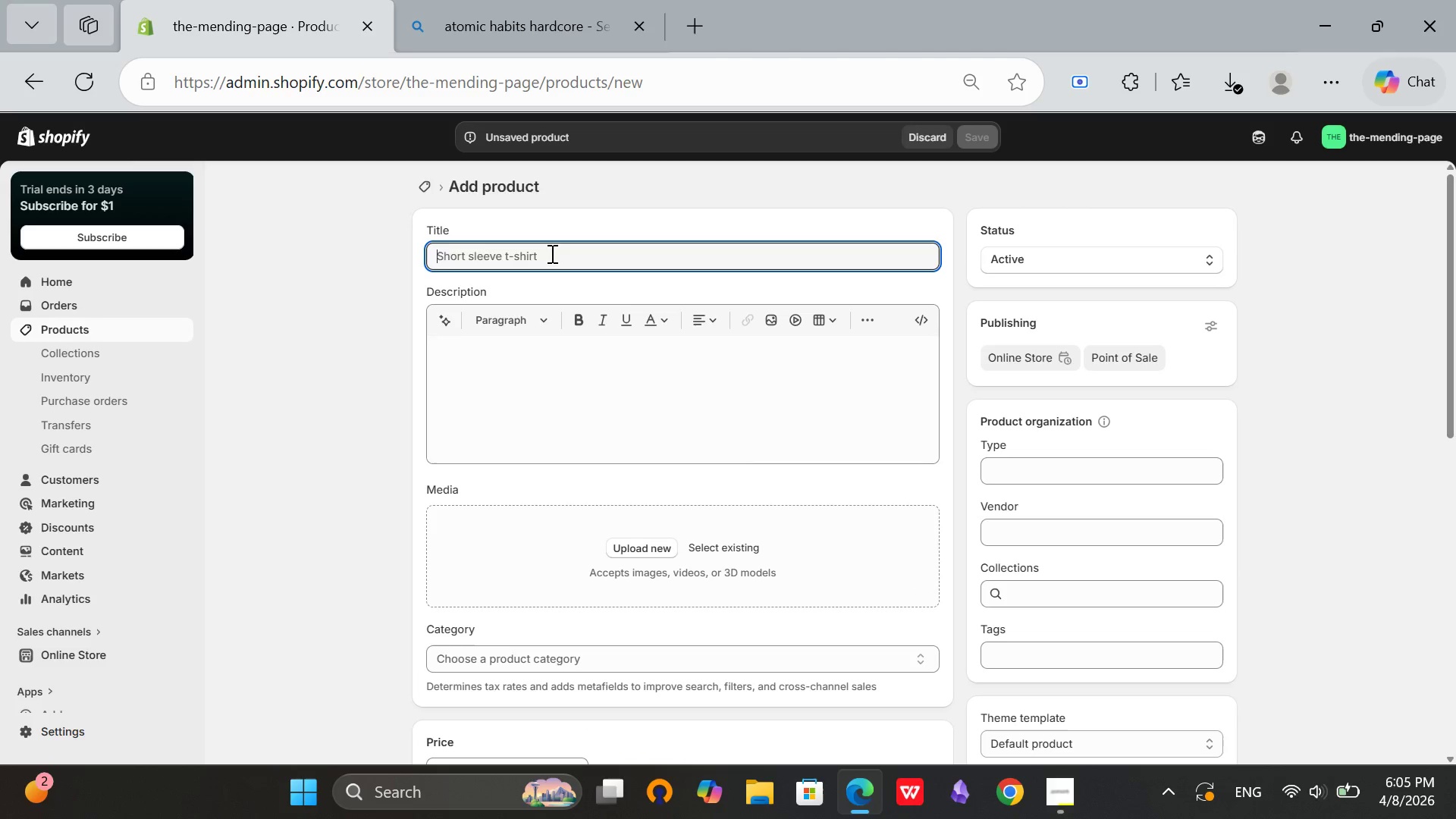 
type(Into the wild )
 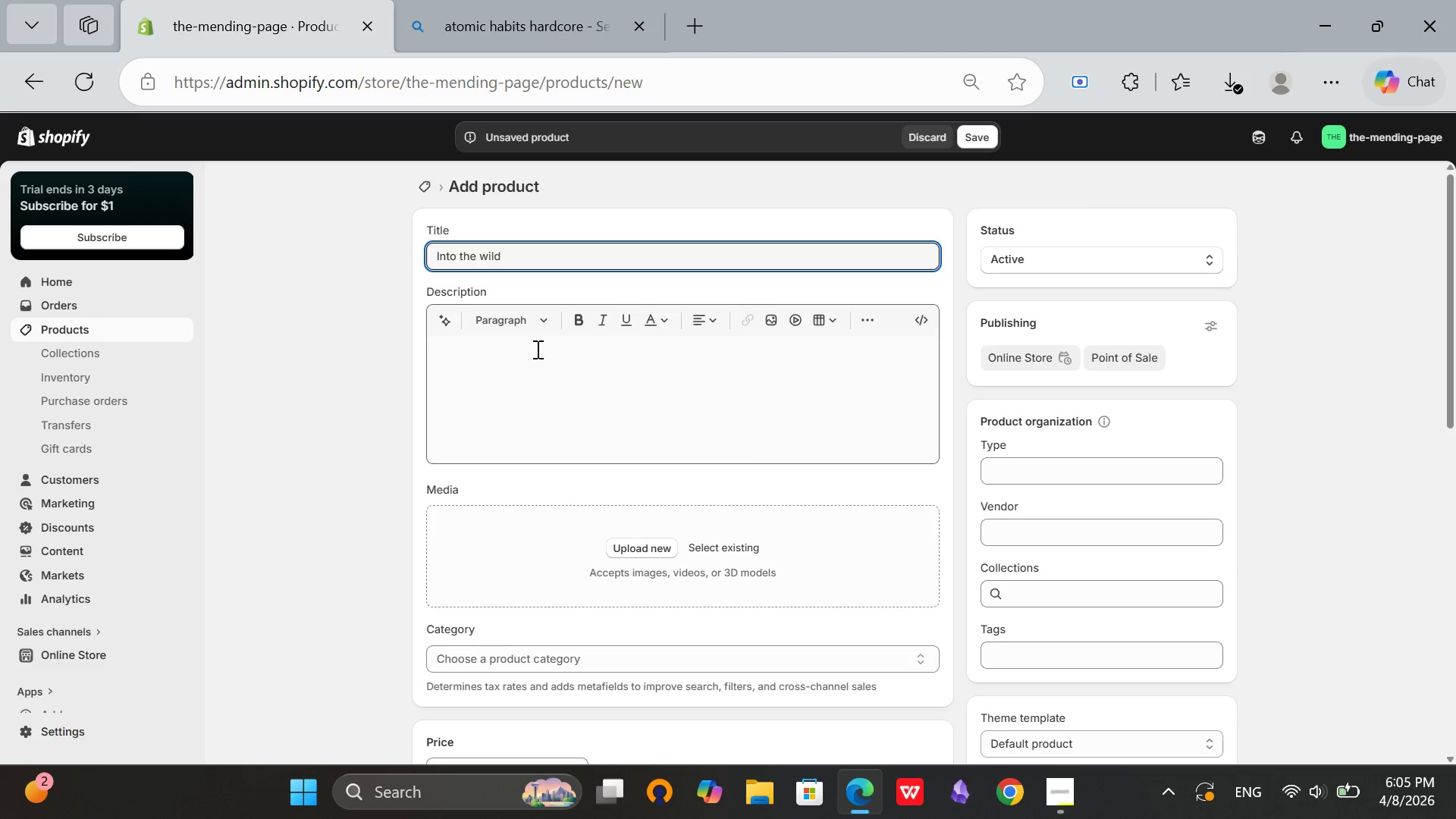 
left_click([519, 364])
 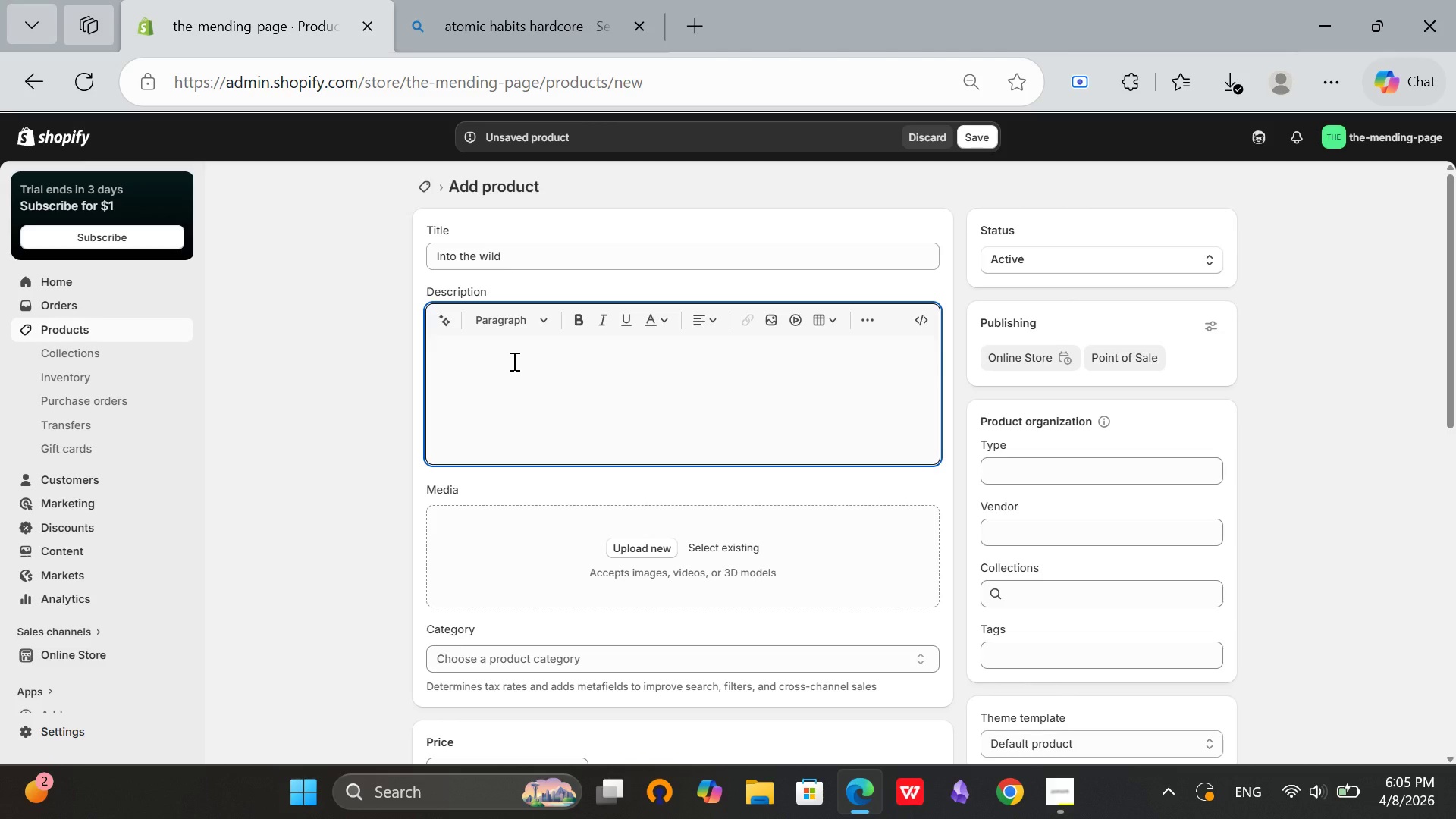 
key(CapsLock)
 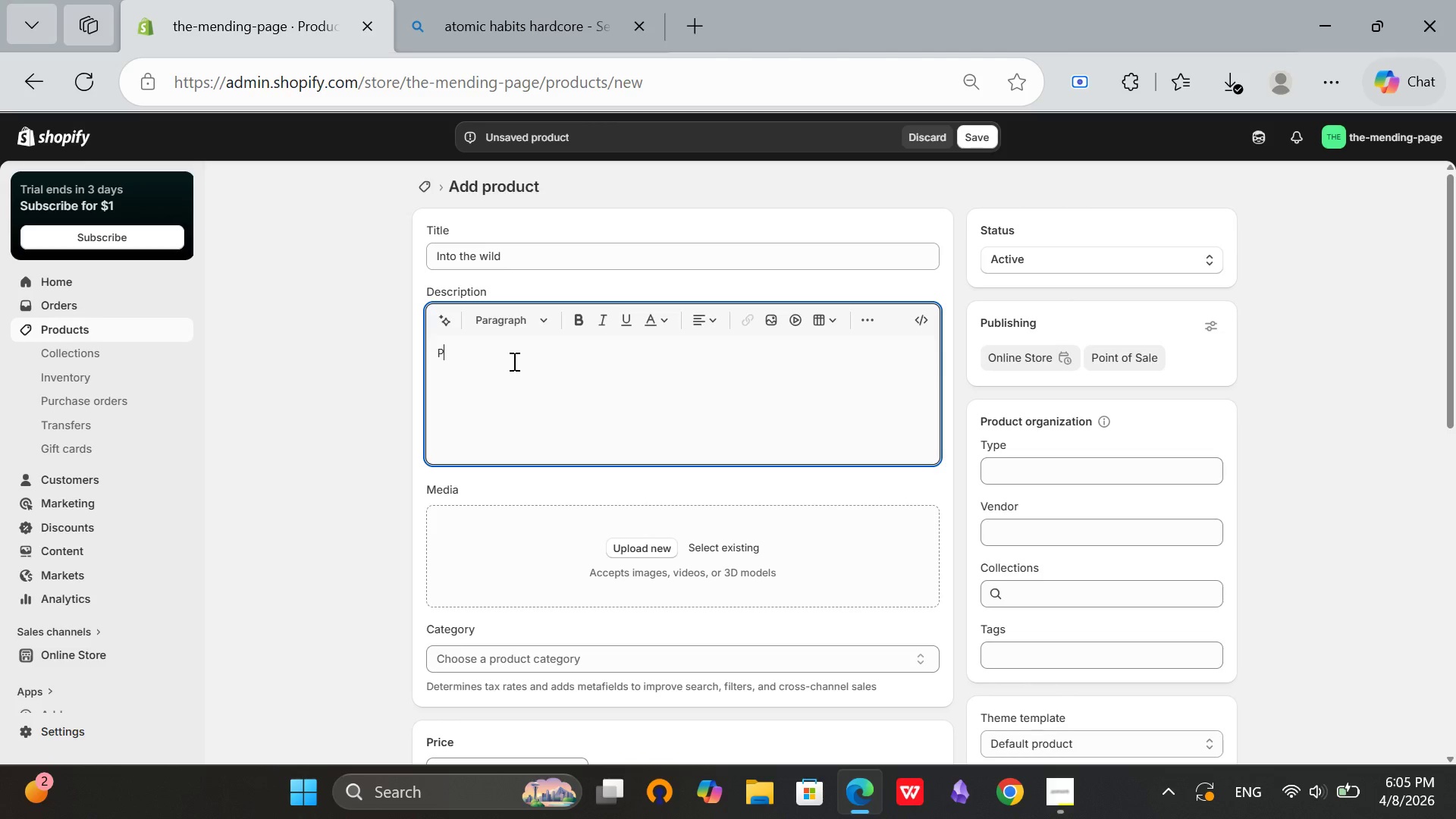 
key(P)
 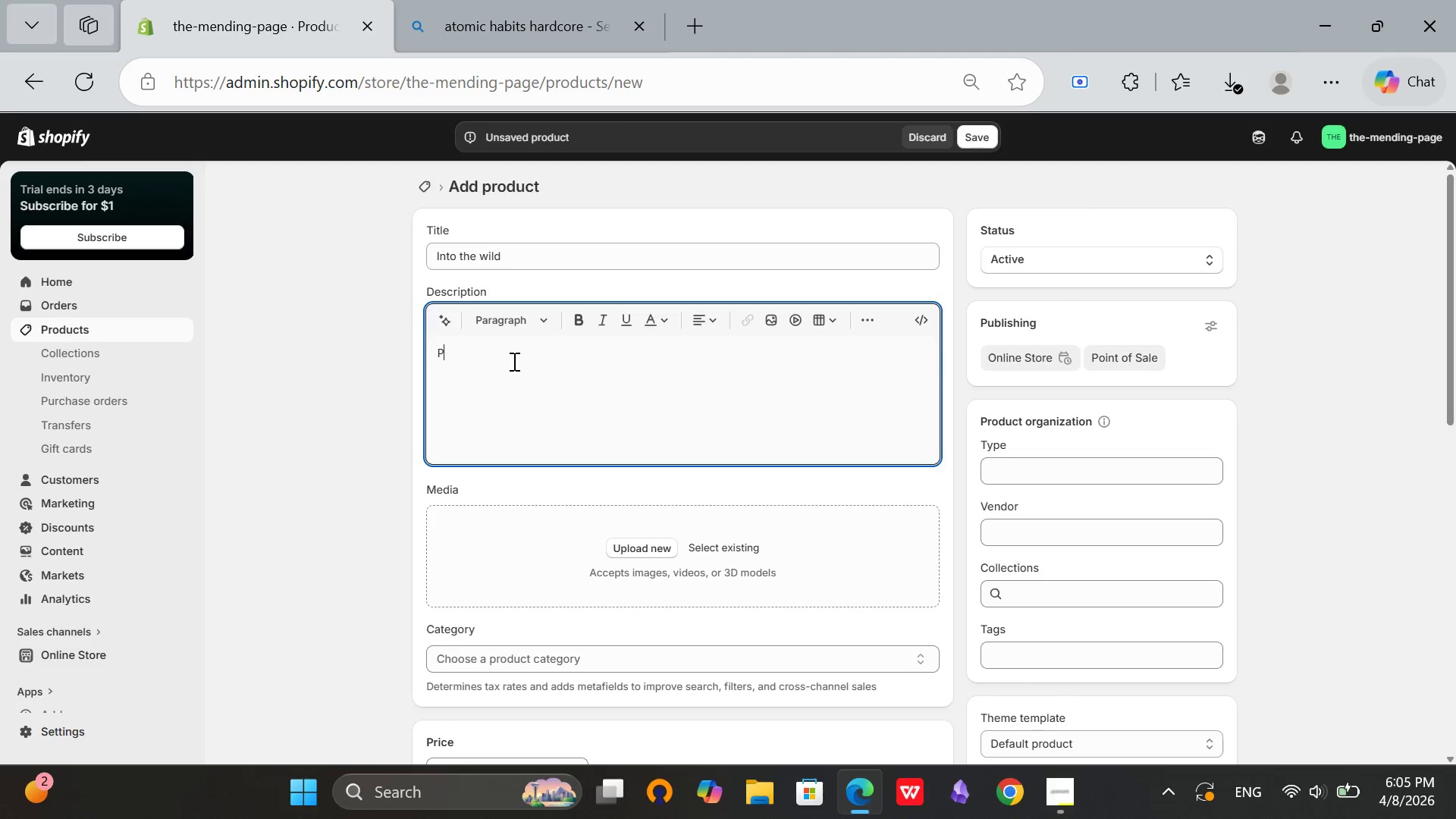 
key(CapsLock)
 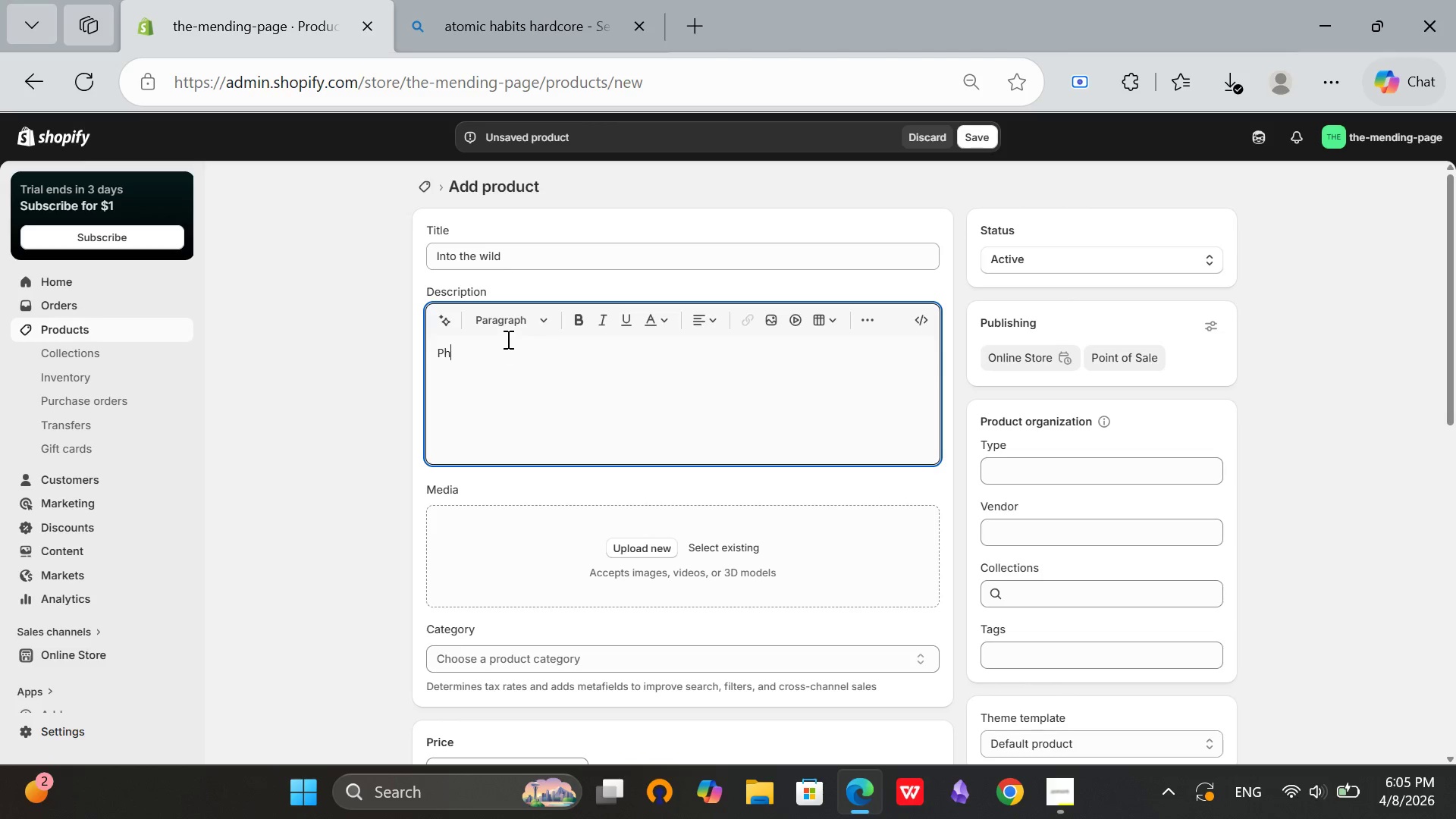 
type(harmacist's )
 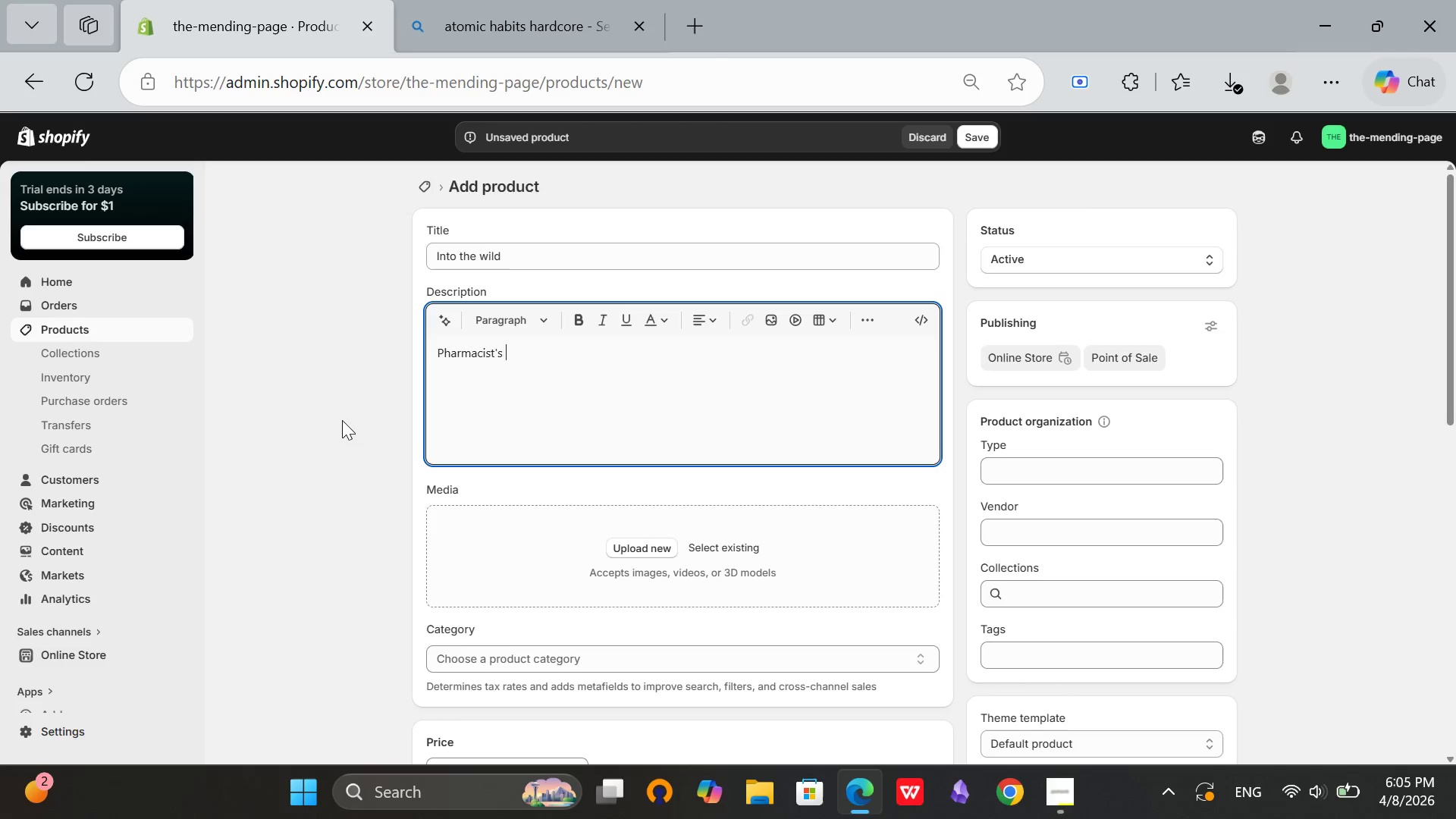 
type(Note: For the freedon)
key(Backspace)
type(m )
key(Backspace)
type( seeker. S)
key(Backspace)
type(A remdy)
key(Backspace)
key(Backspace)
type(edy for wanderlust. Adventure into the unkown)
key(Backspace)
key(Backspace)
key(Backspace)
type(nown,)
key(Backspace)
type(. )
 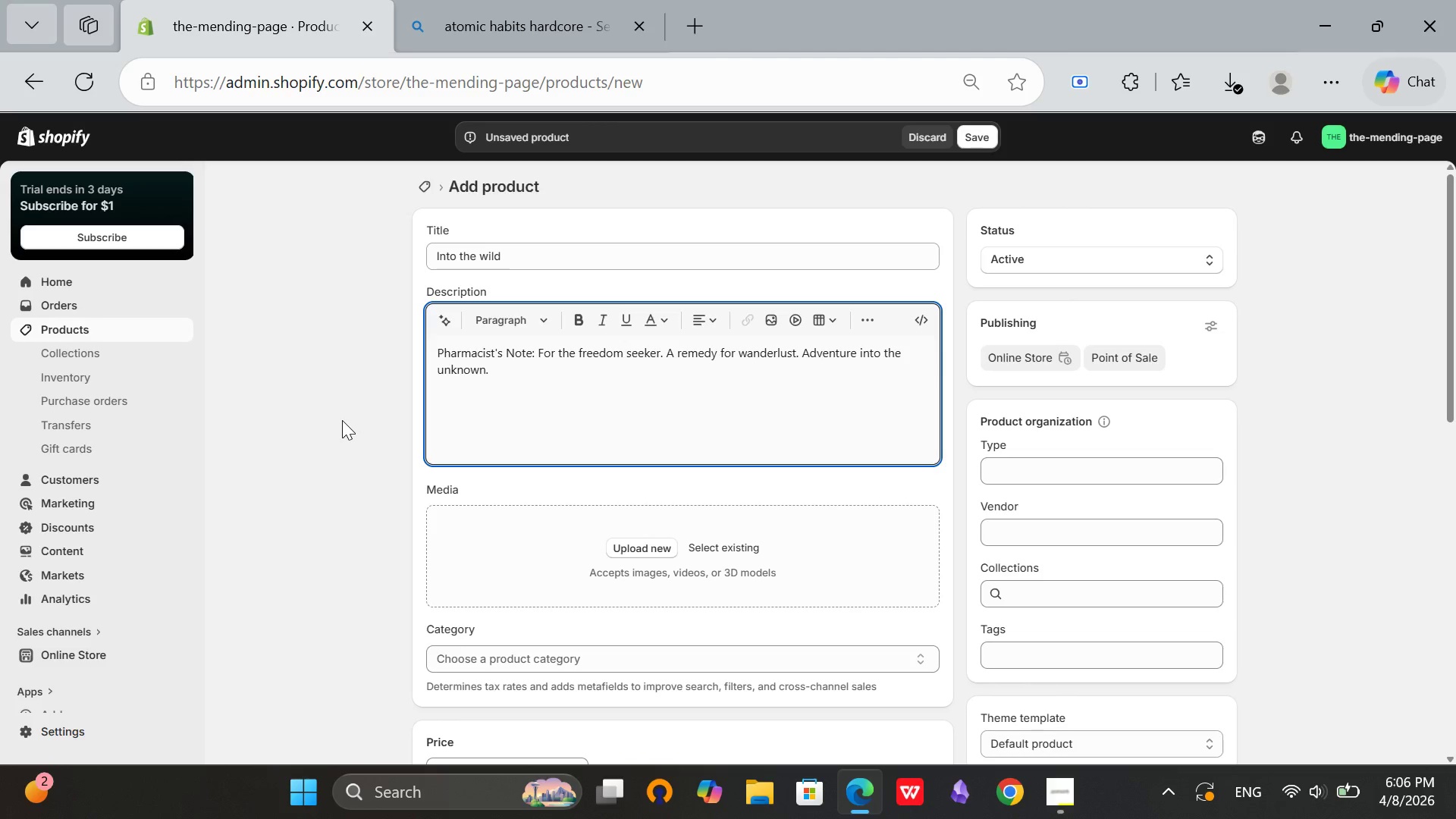 
left_click([1042, 802])